 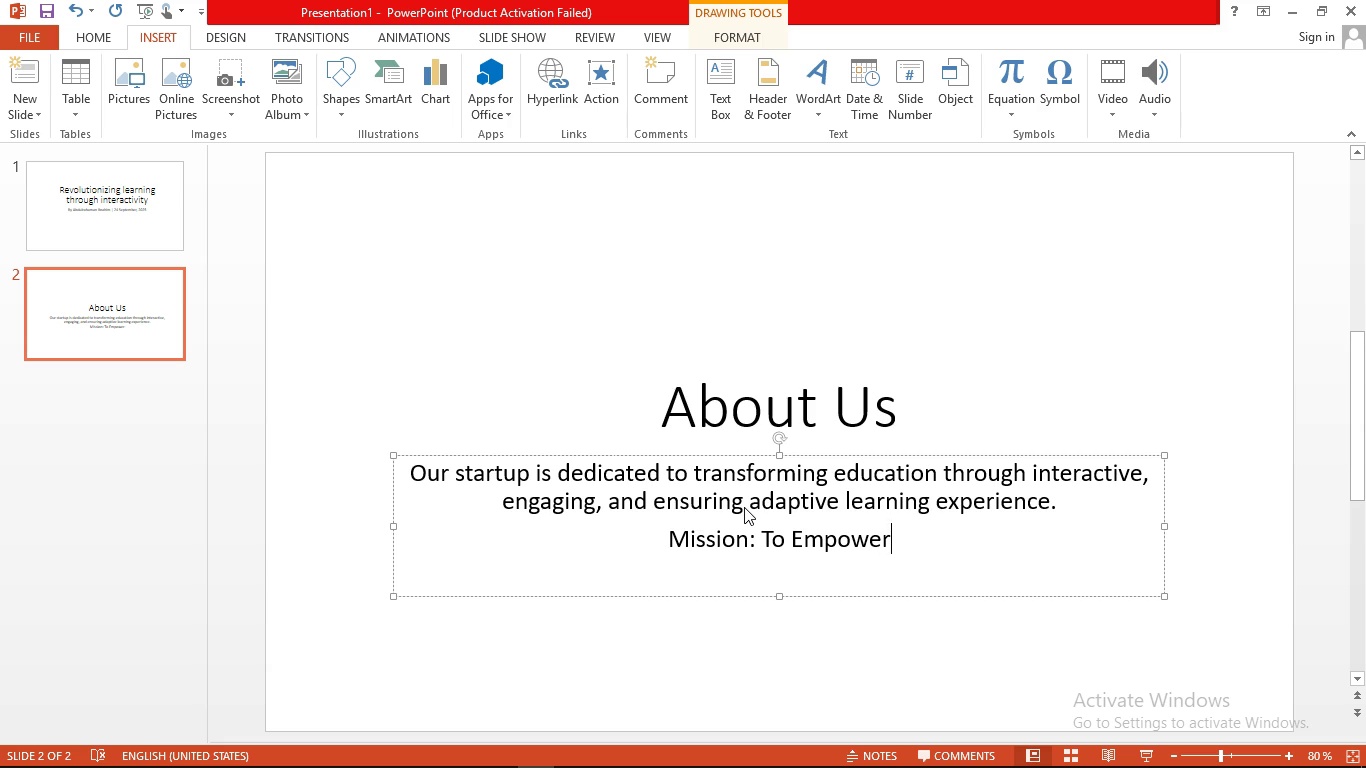 
key(ArrowLeft)
 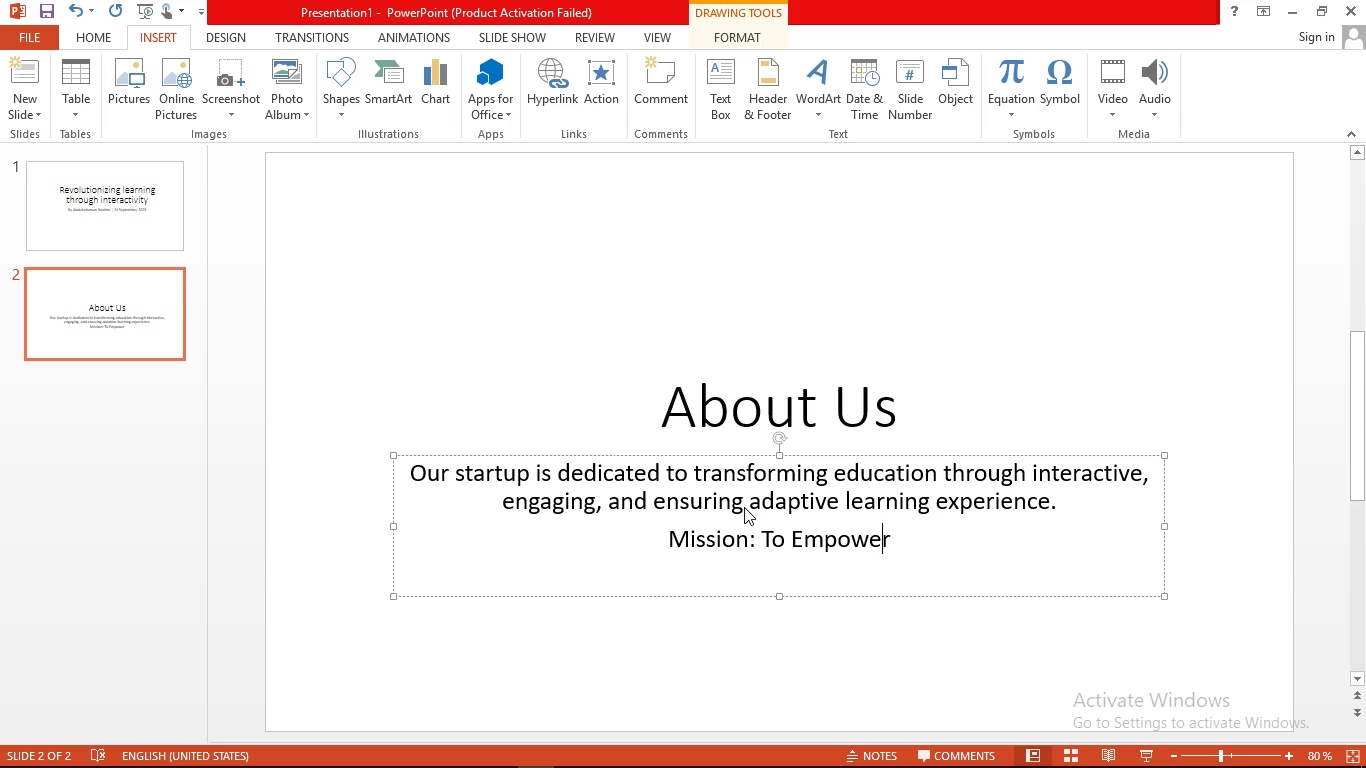 
key(ArrowLeft)
 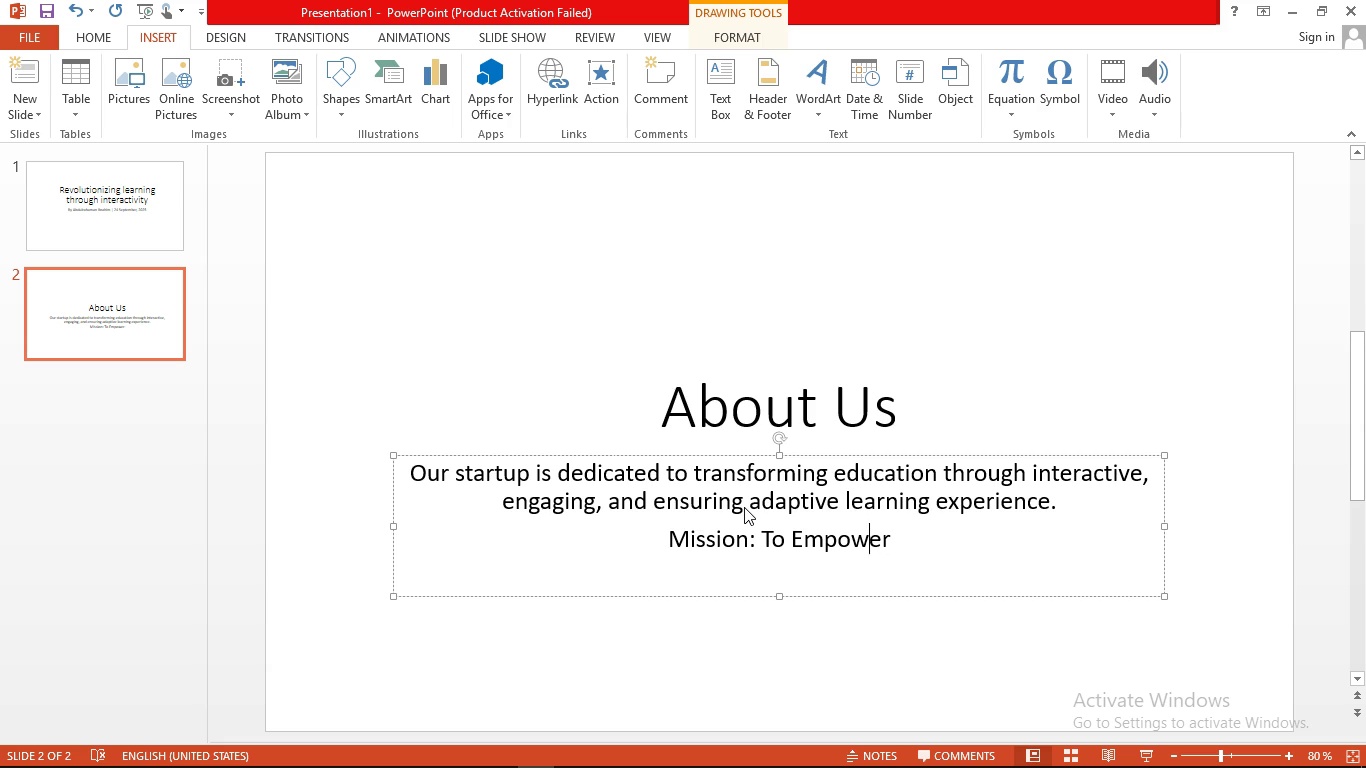 
key(ArrowLeft)
 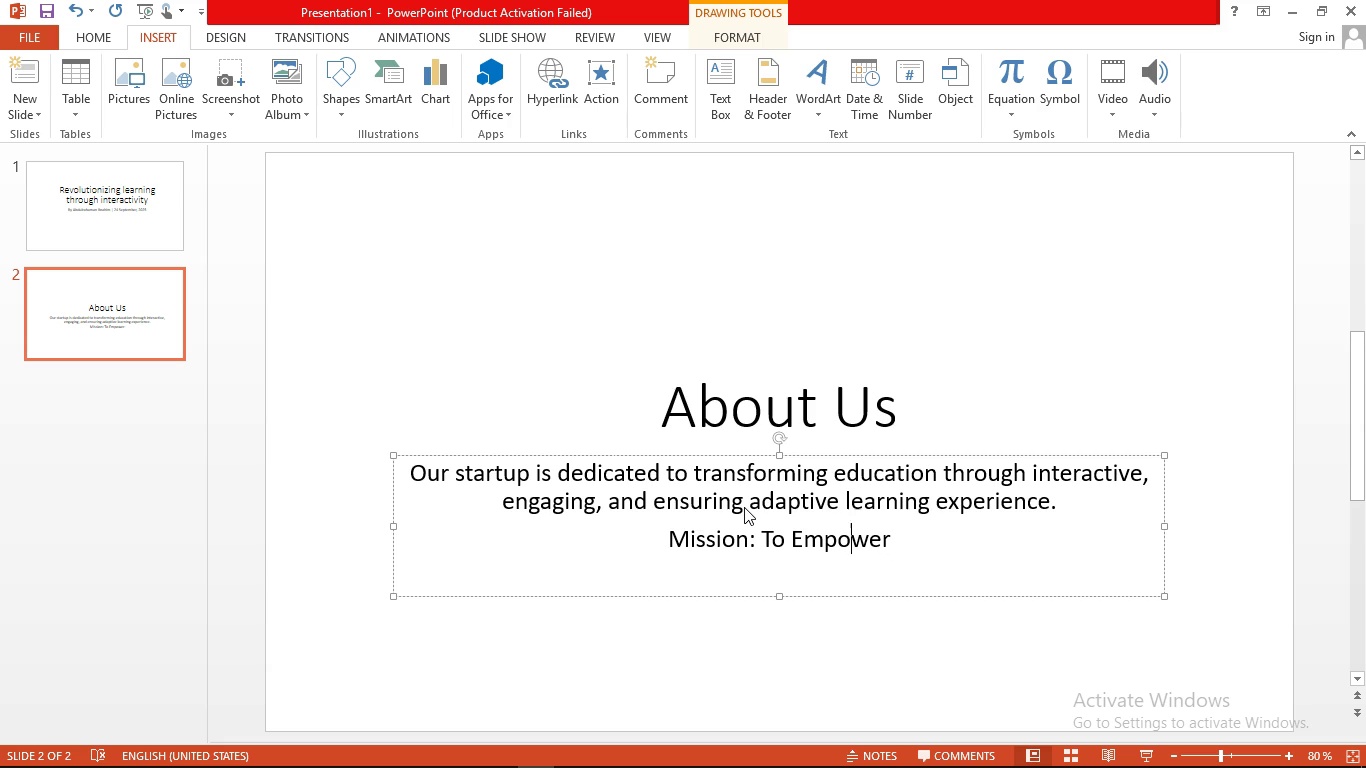 
key(ArrowLeft)
 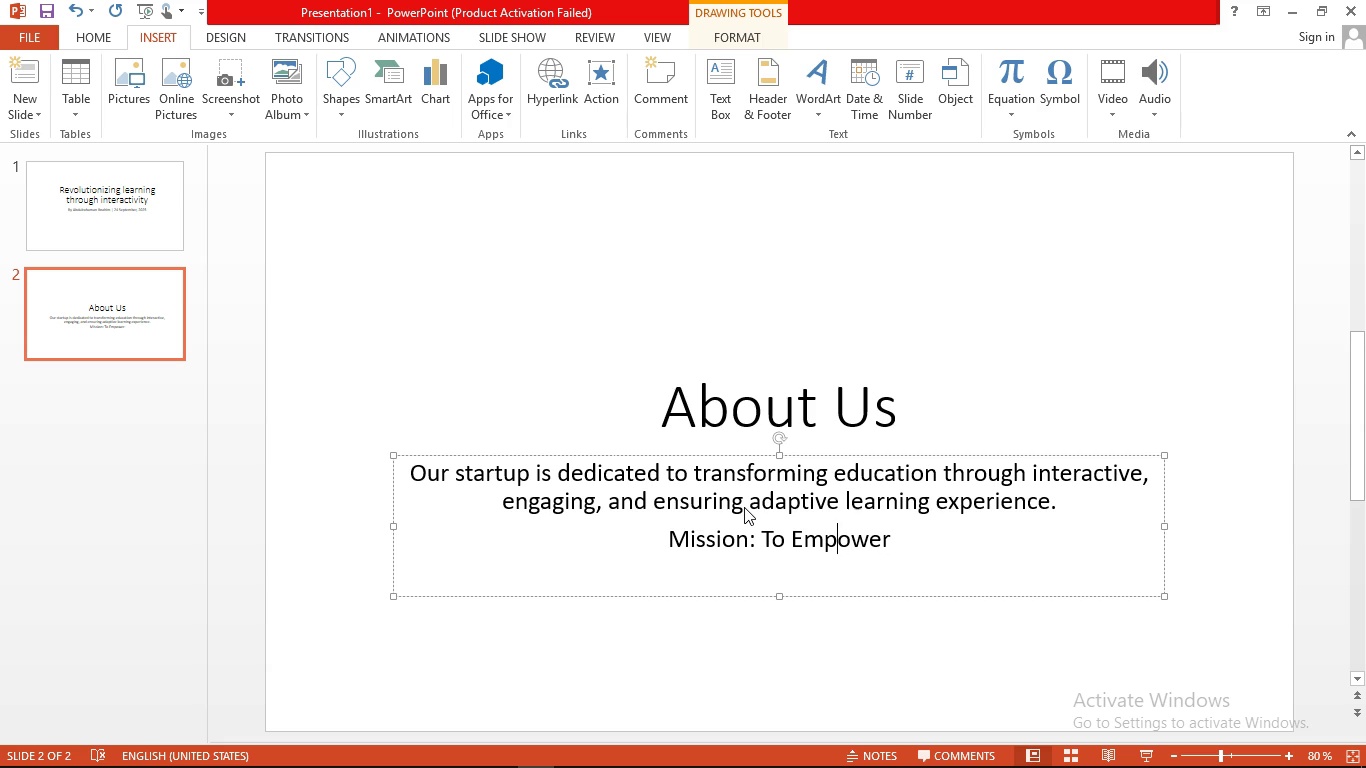 
key(ArrowLeft)
 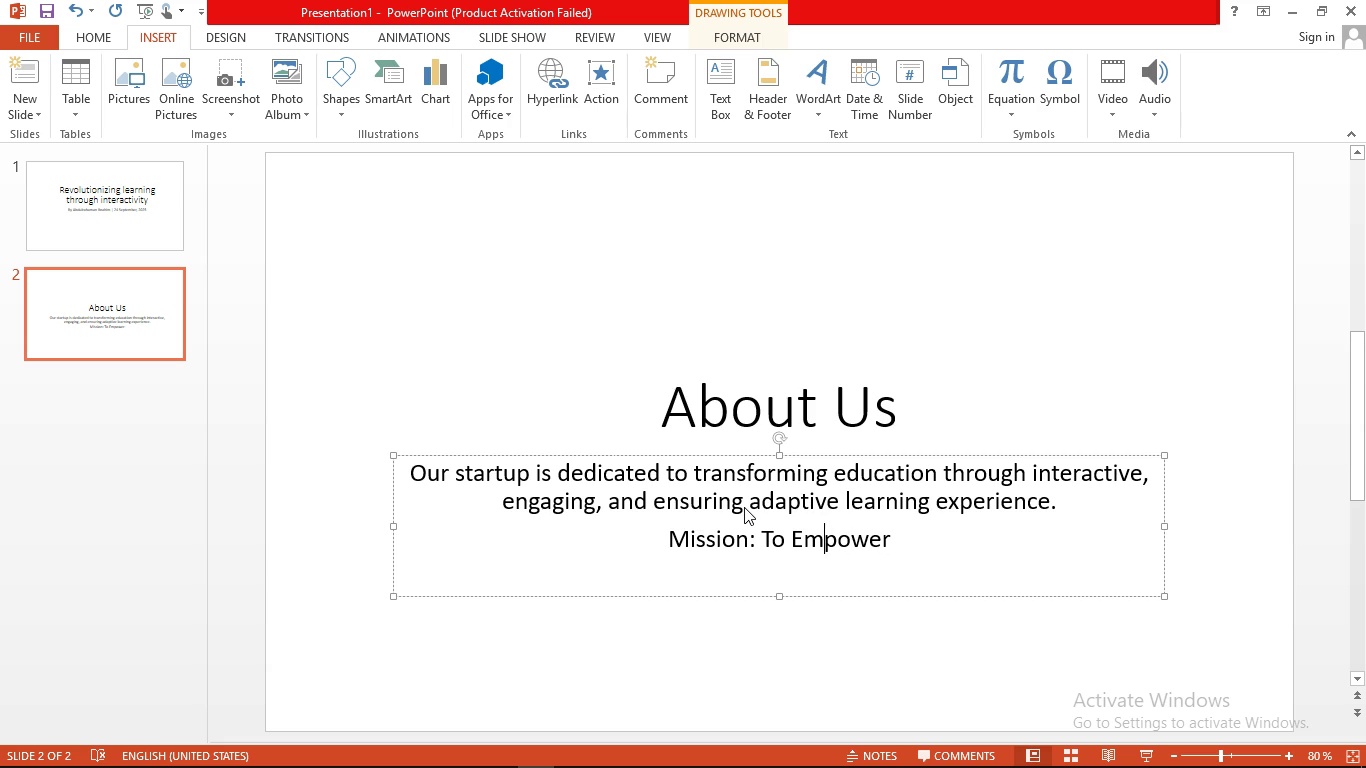 
key(ArrowLeft)
 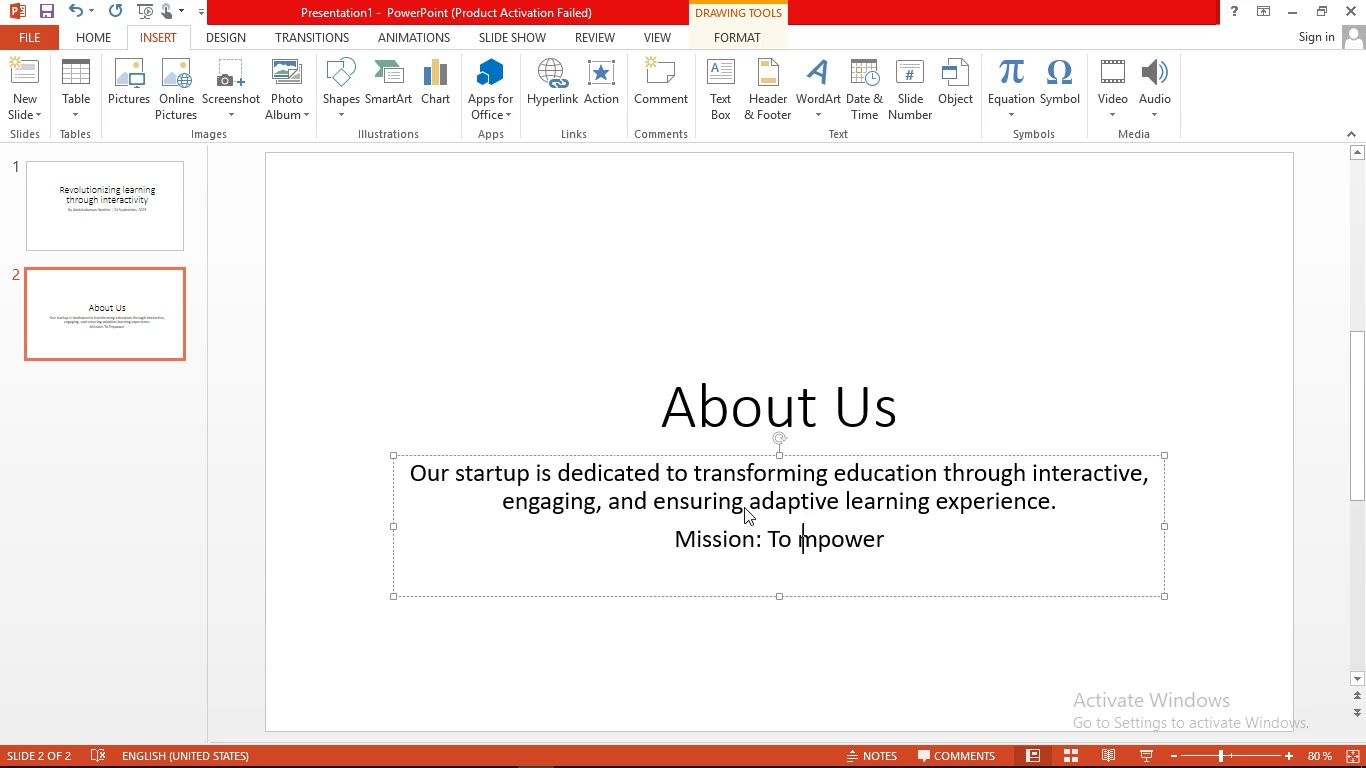 
key(Backspace)
 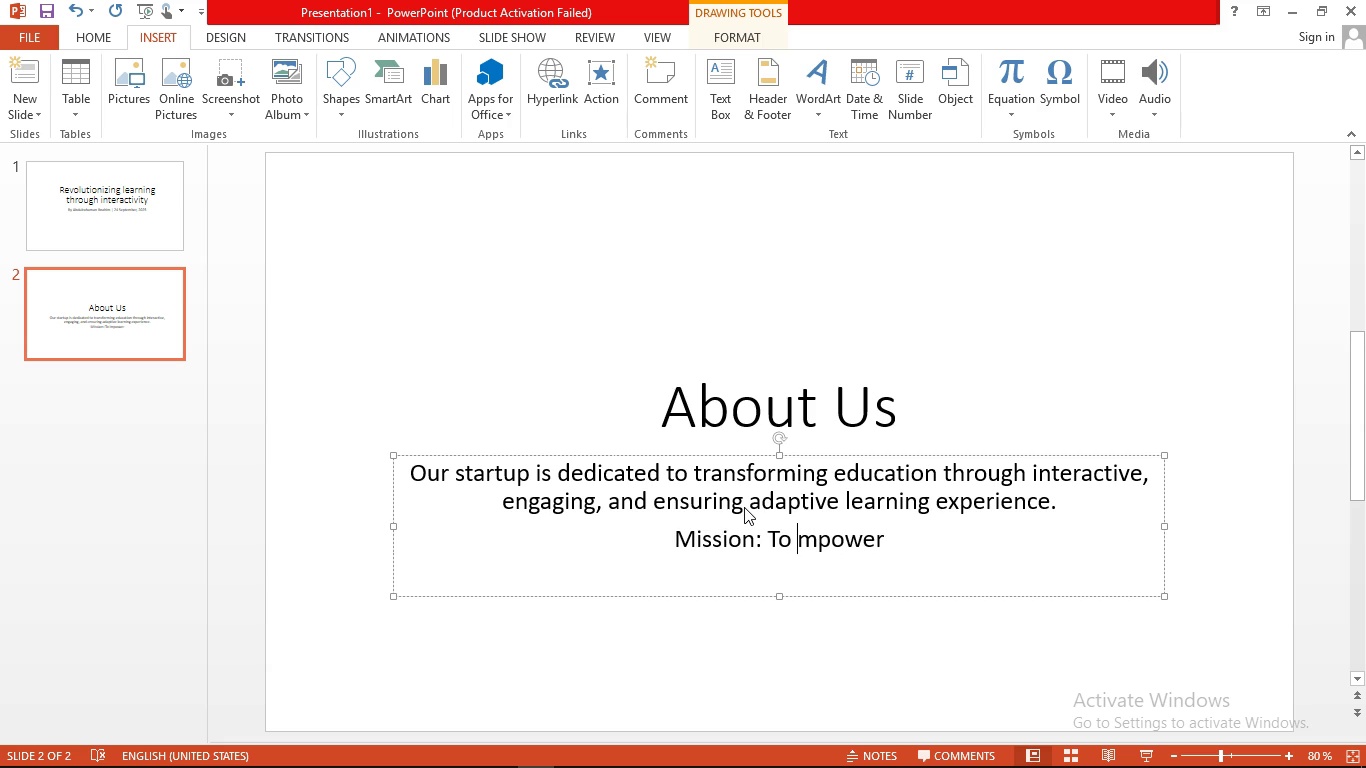 
key(E)
 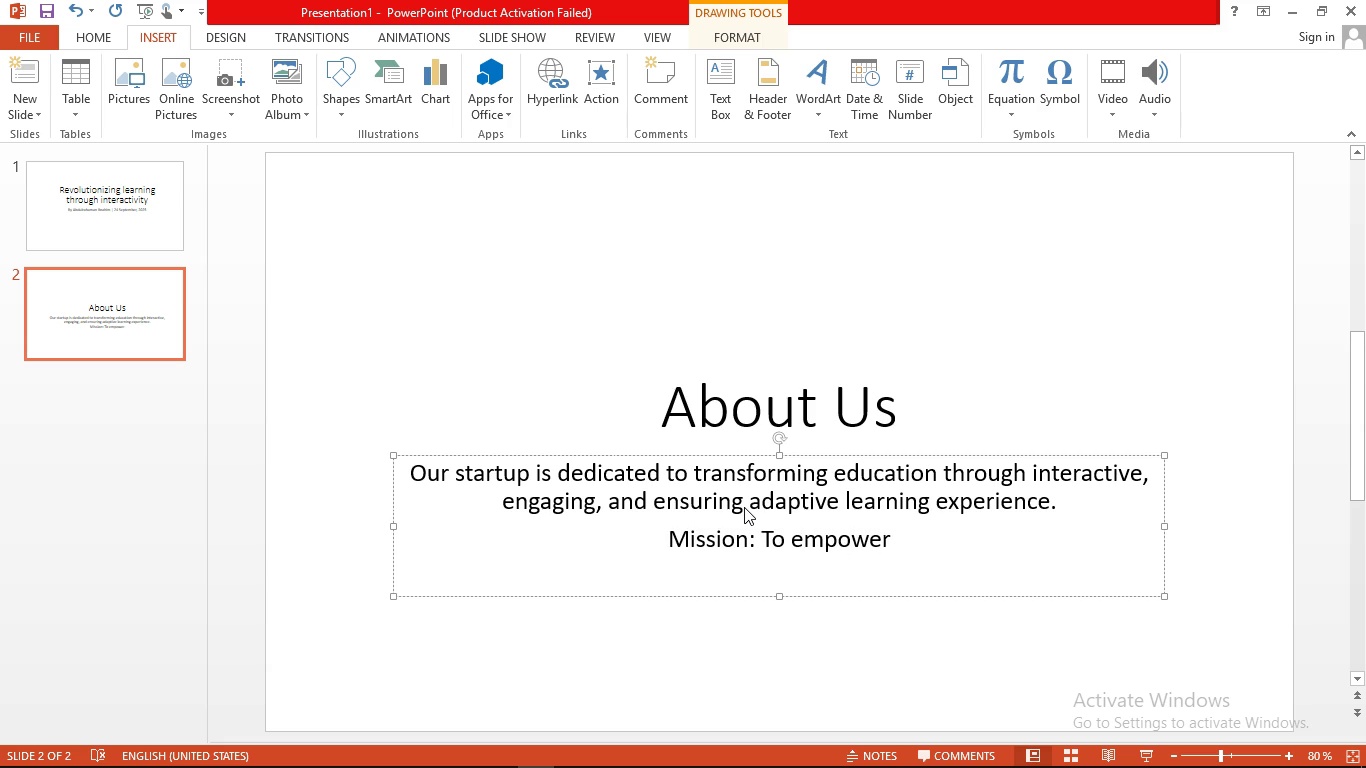 
key(ArrowRight)
 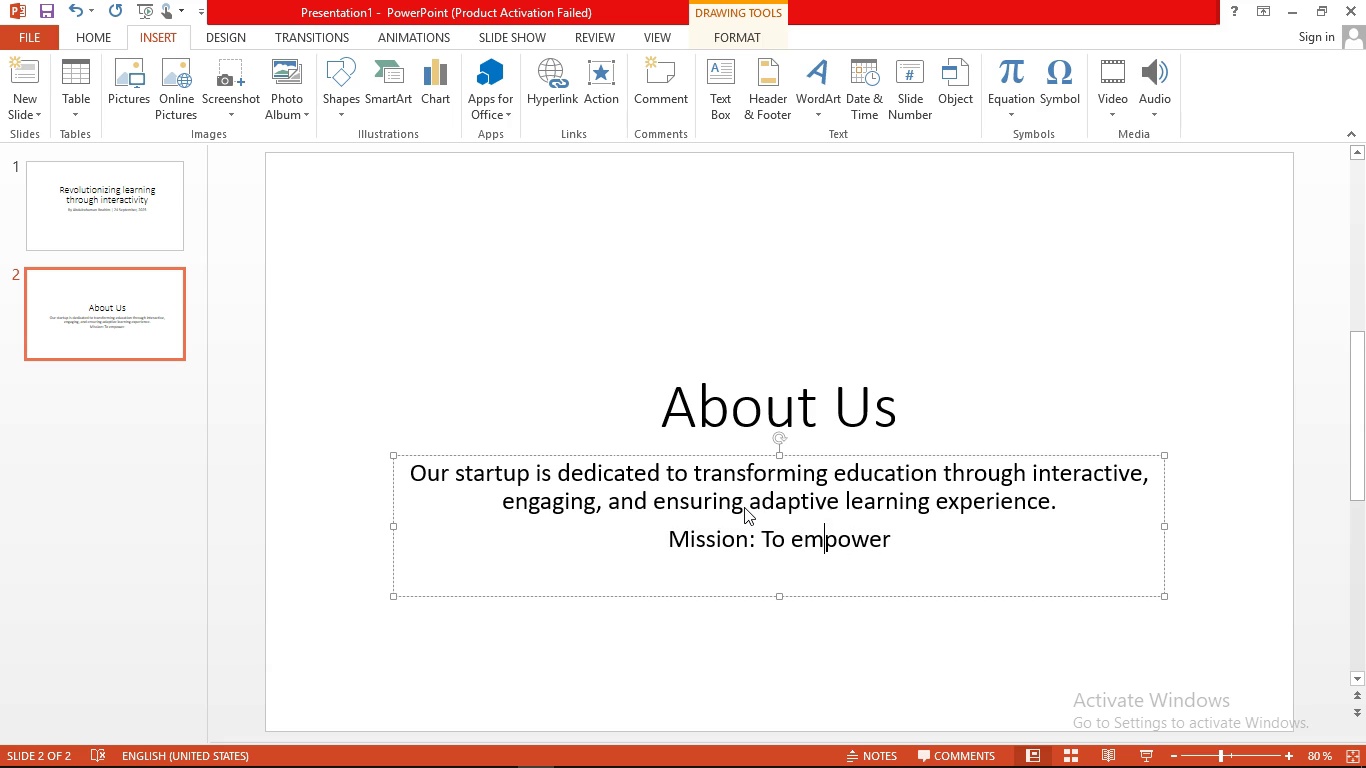 
key(ArrowRight)
 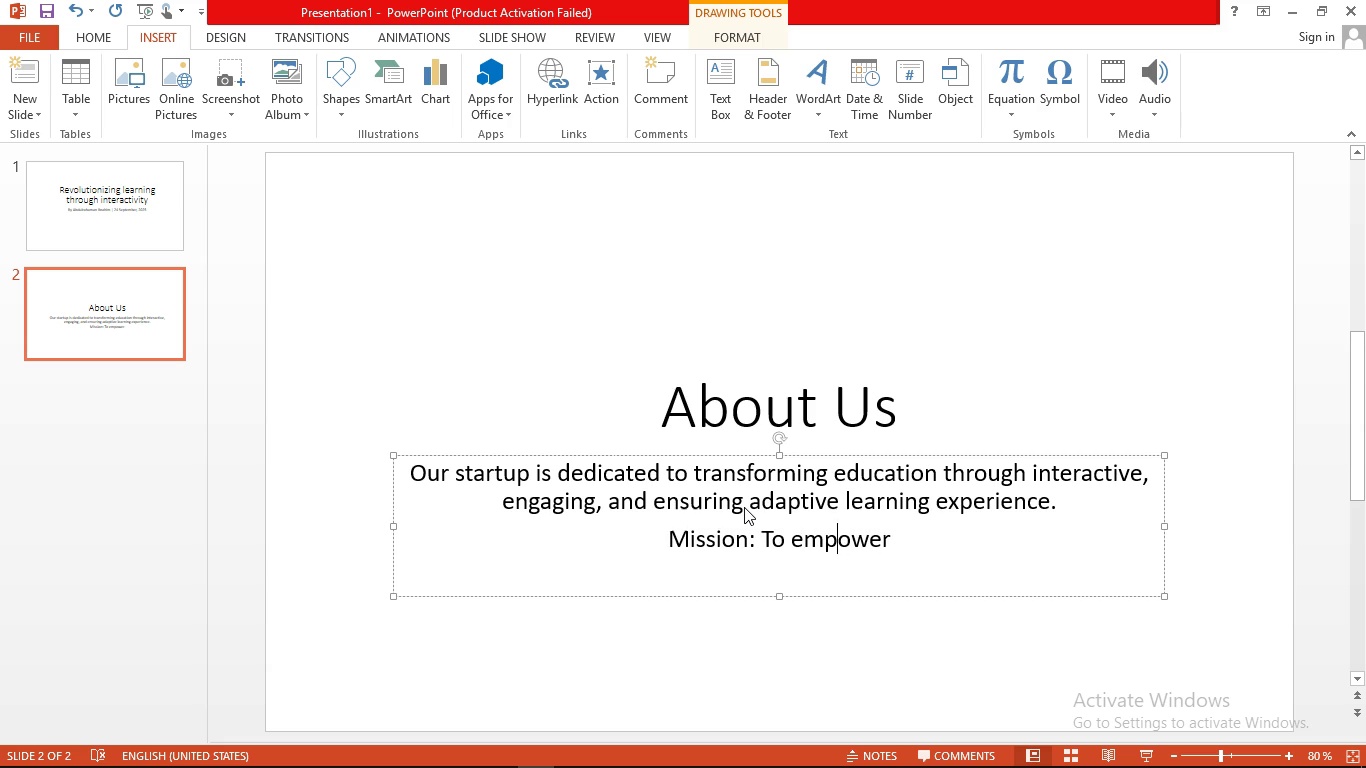 
key(ArrowRight)
 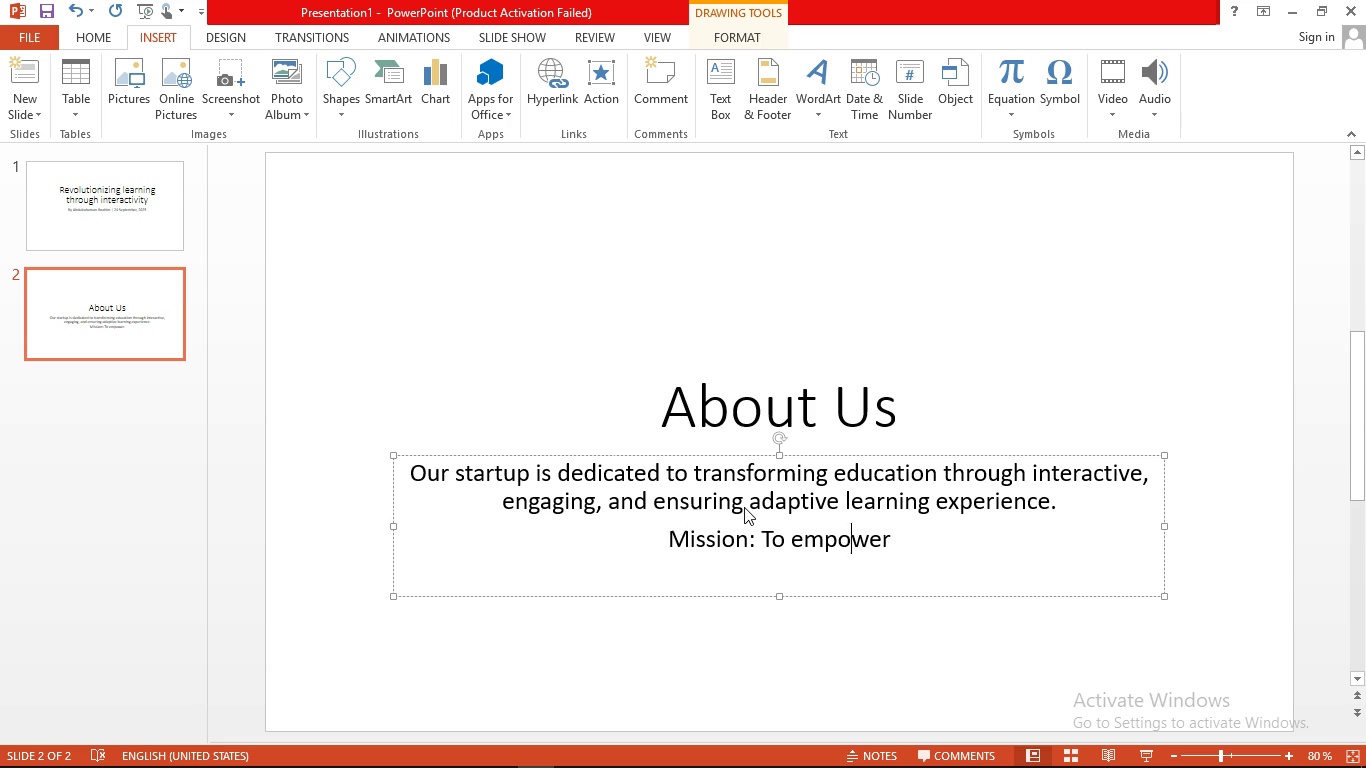 
key(ArrowRight)
 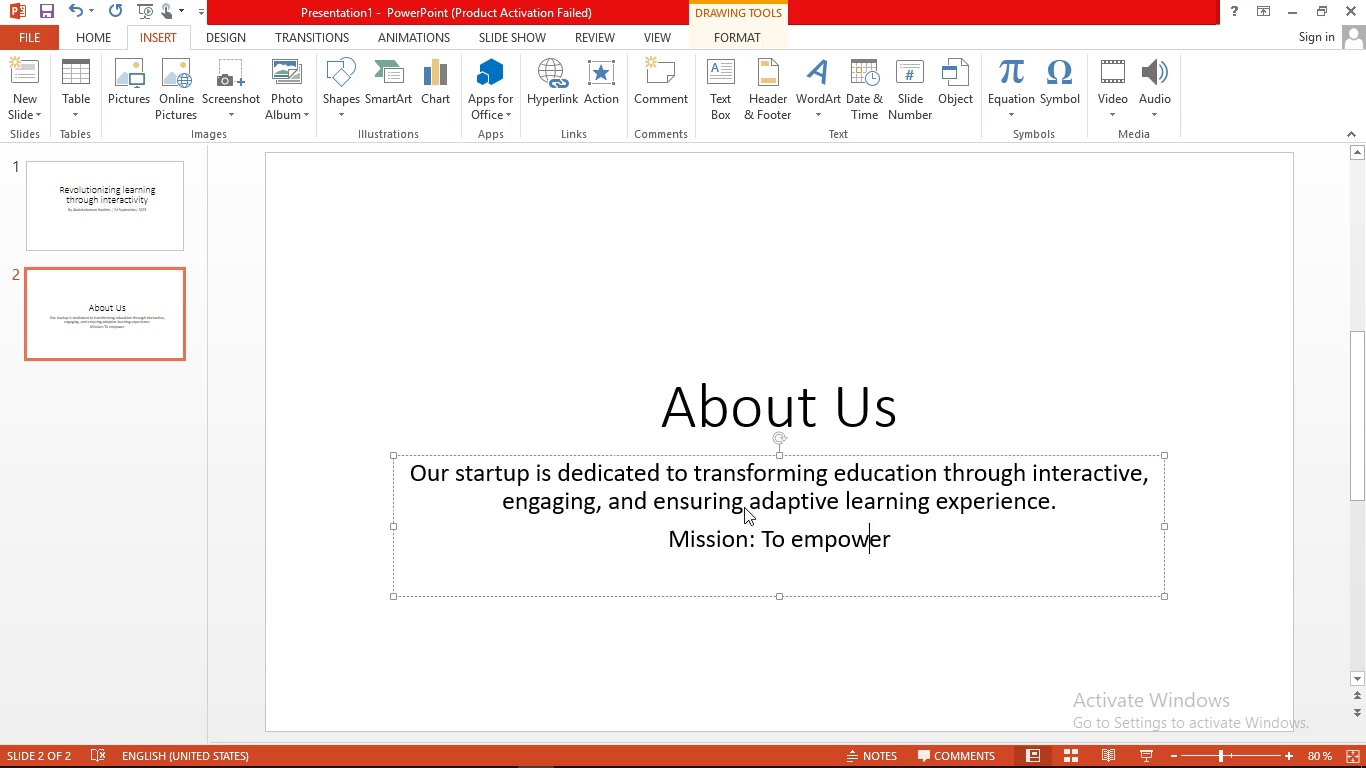 
key(ArrowRight)
 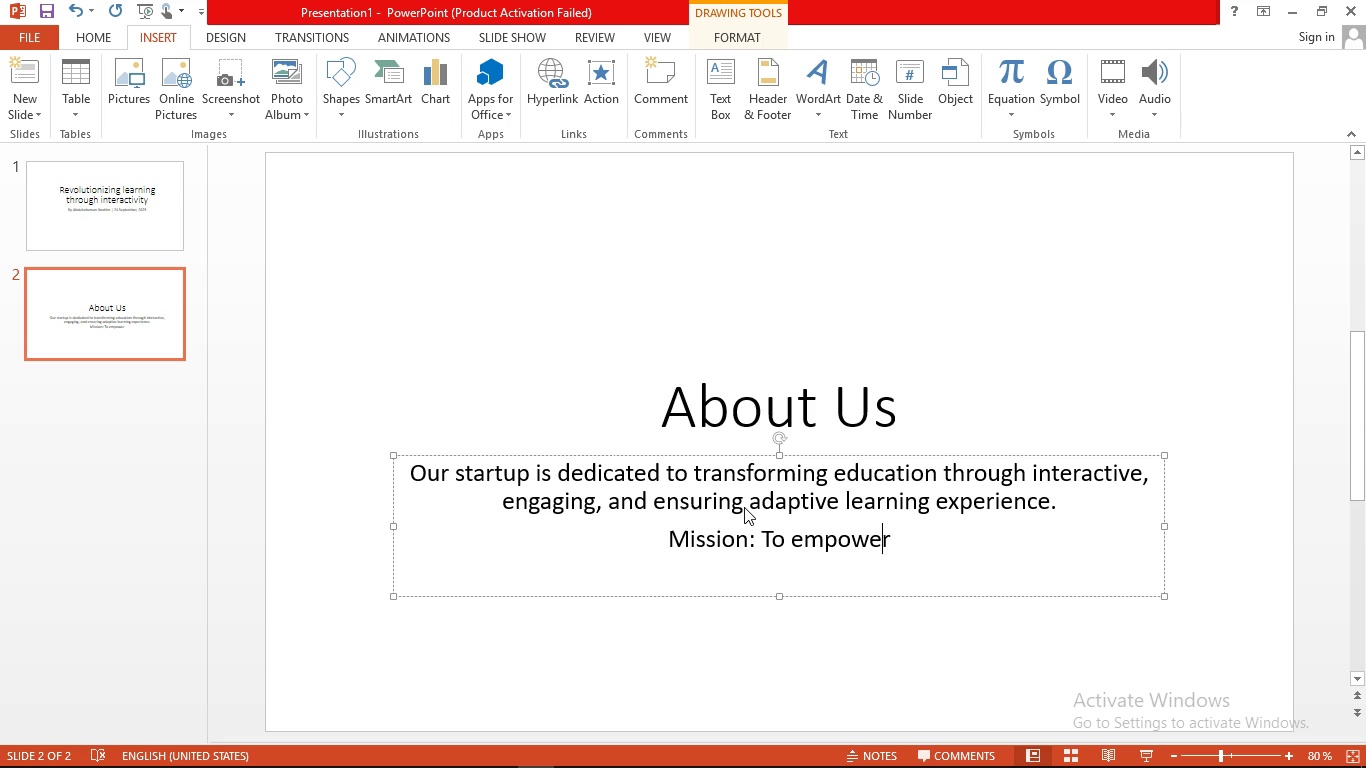 
key(ArrowRight)
 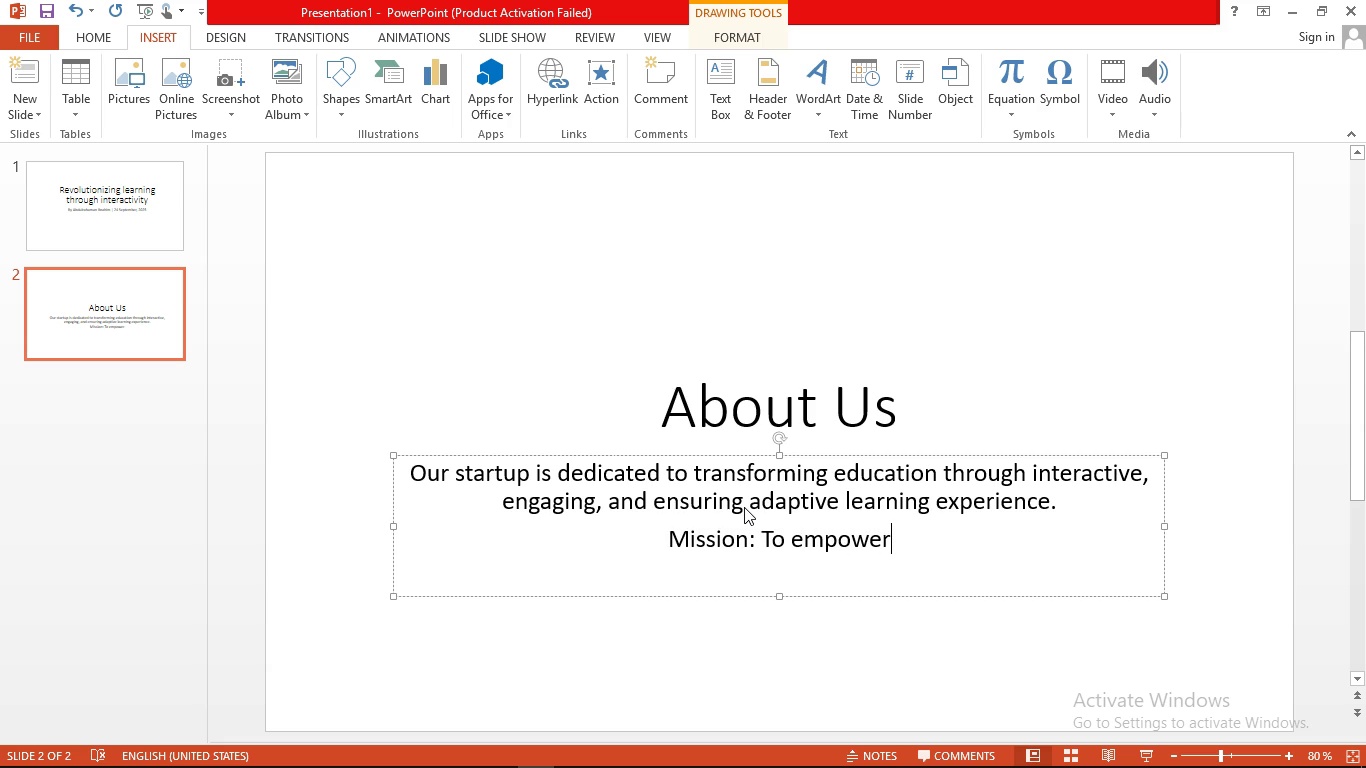 
type( learners of all ages  by makingd )
 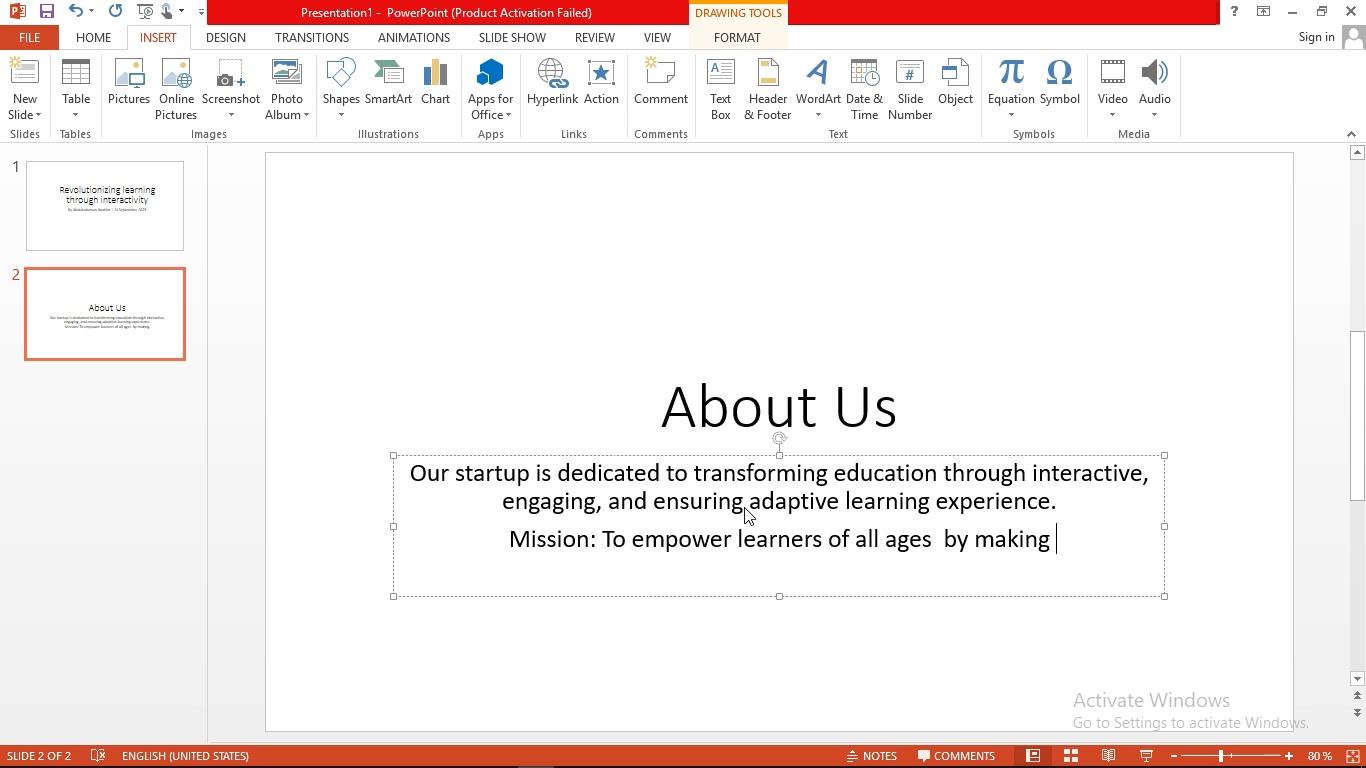 
type(education immersive )
key(Backspace)
type(, accessible )
key(Backspace)
type(, and effectrive )
key(Backspace)
key(Backspace)
key(Backspace)
key(Backspace)
key(Backspace)
type(cive )
key(Backspace)
key(Backspace)
key(Backspace)
key(Backspace)
key(Backspace)
key(Backspace)
 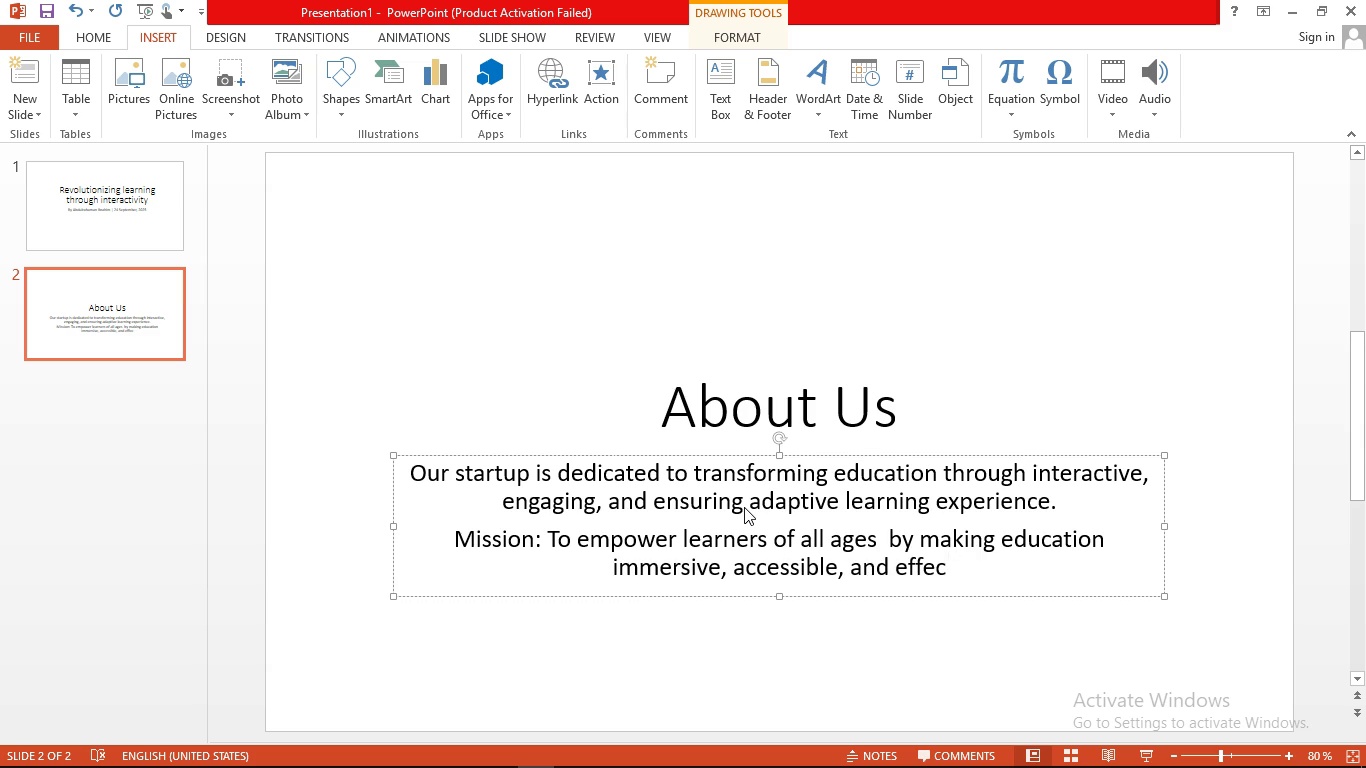 
key(Enter)
 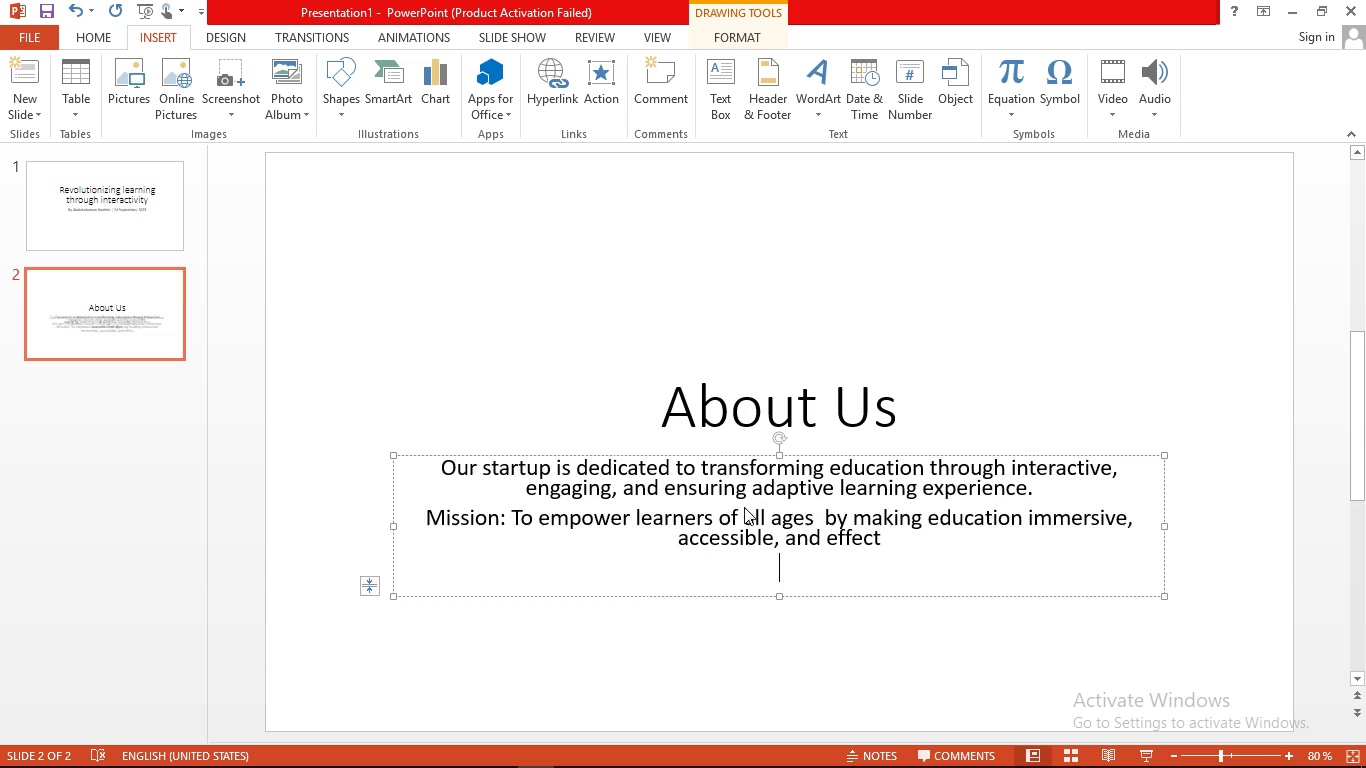 
key(Backspace)
 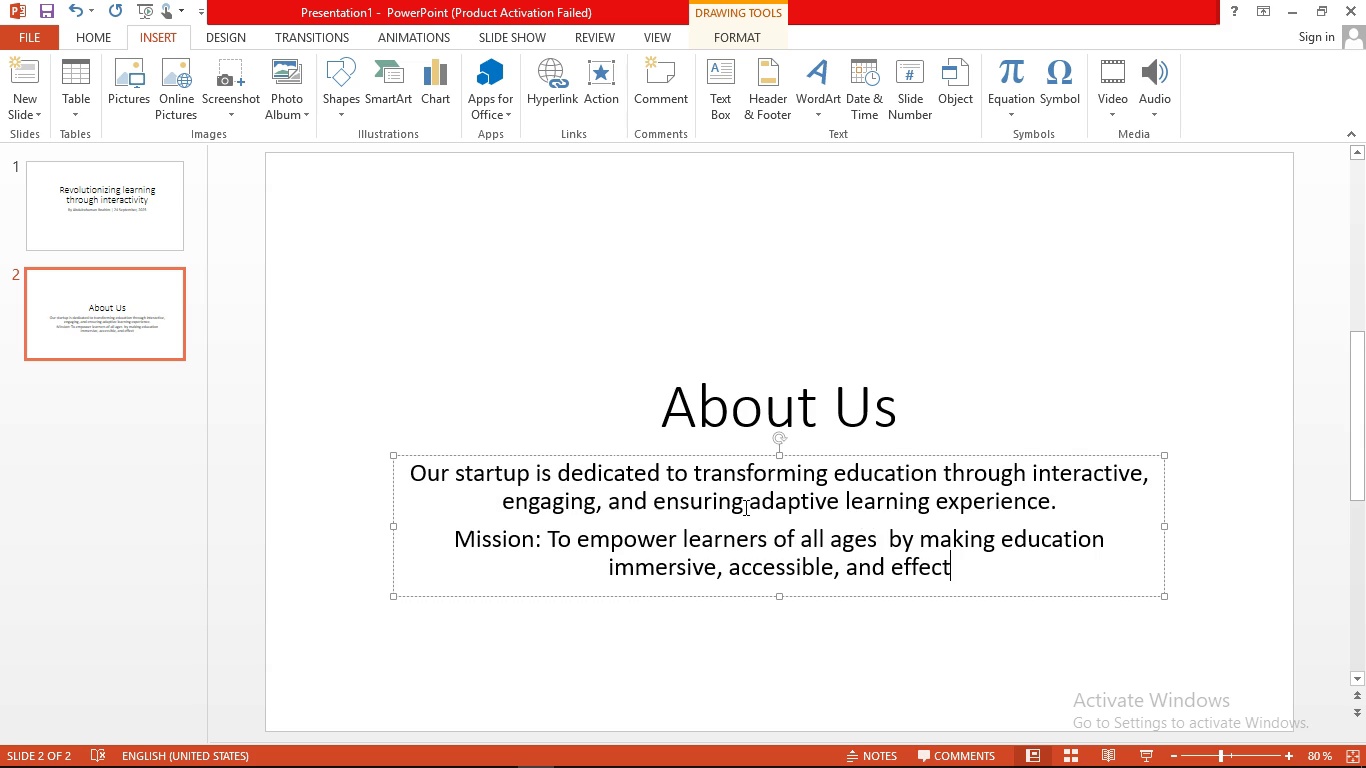 
wait(6.29)
 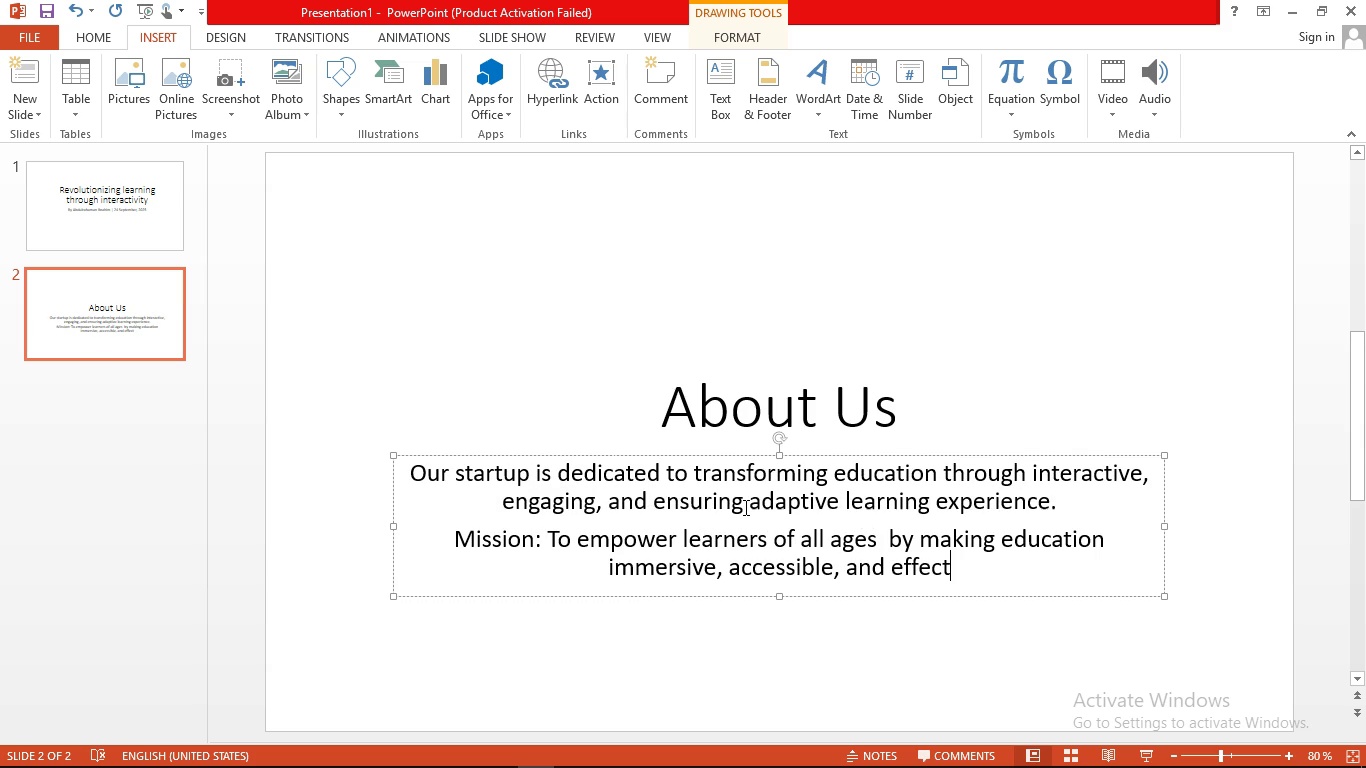 
type(ive )
 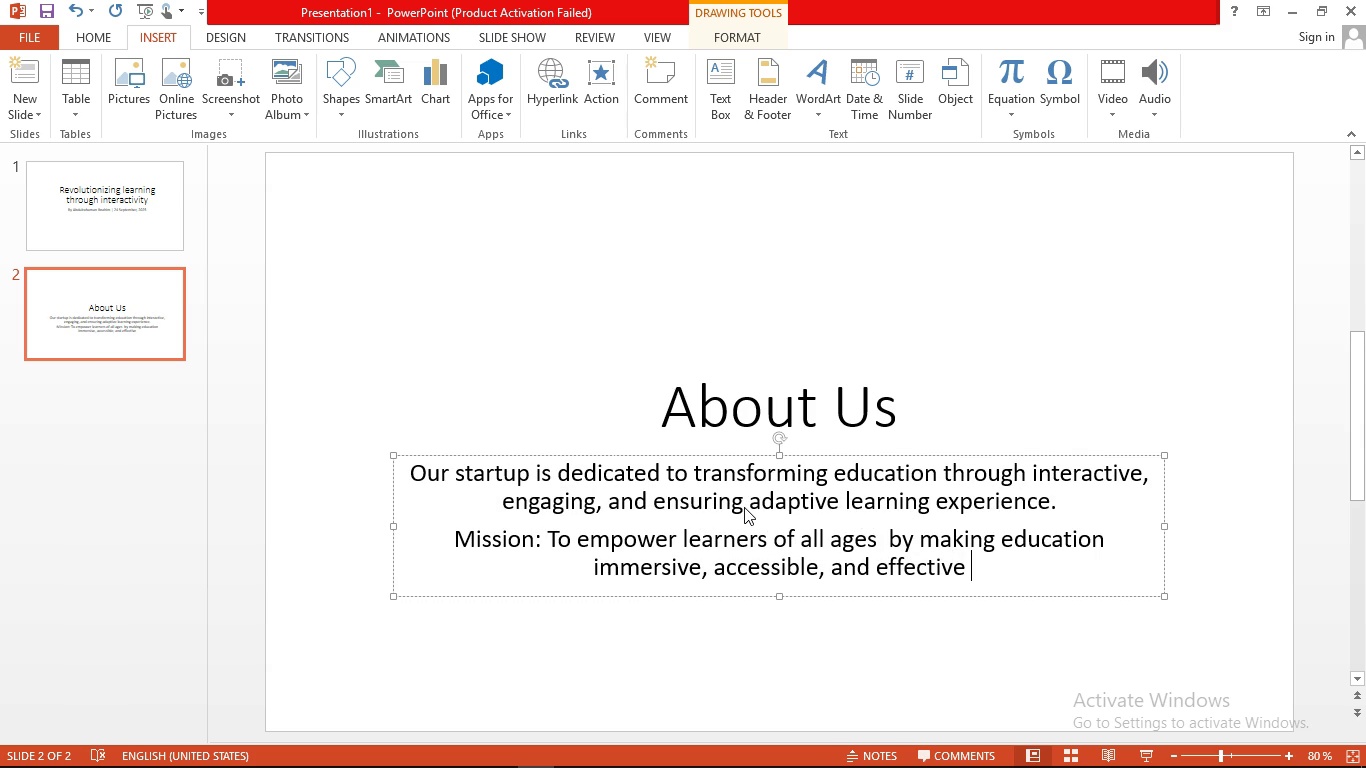 
type(through technologyd )
key(Backspace)
type(\)
key(Backspace)
type(. )
 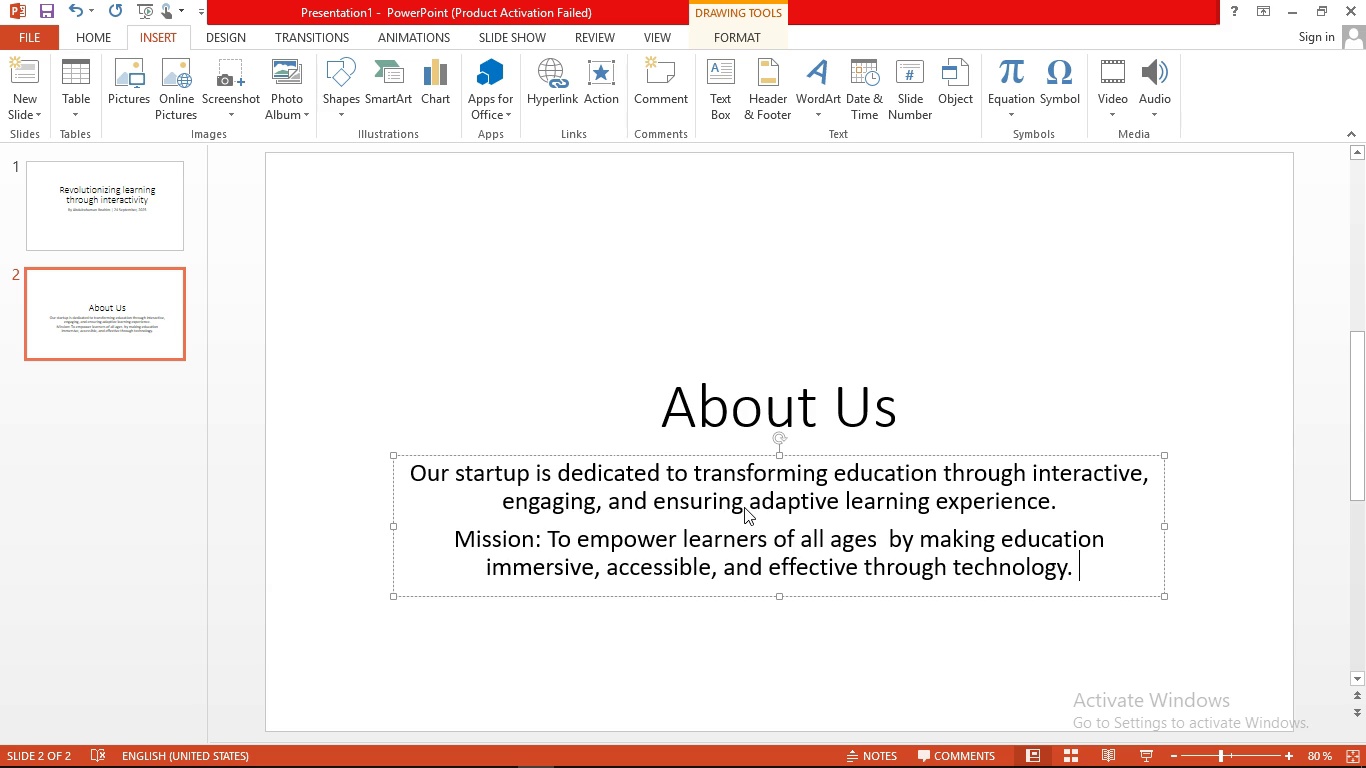 
wait(9.06)
 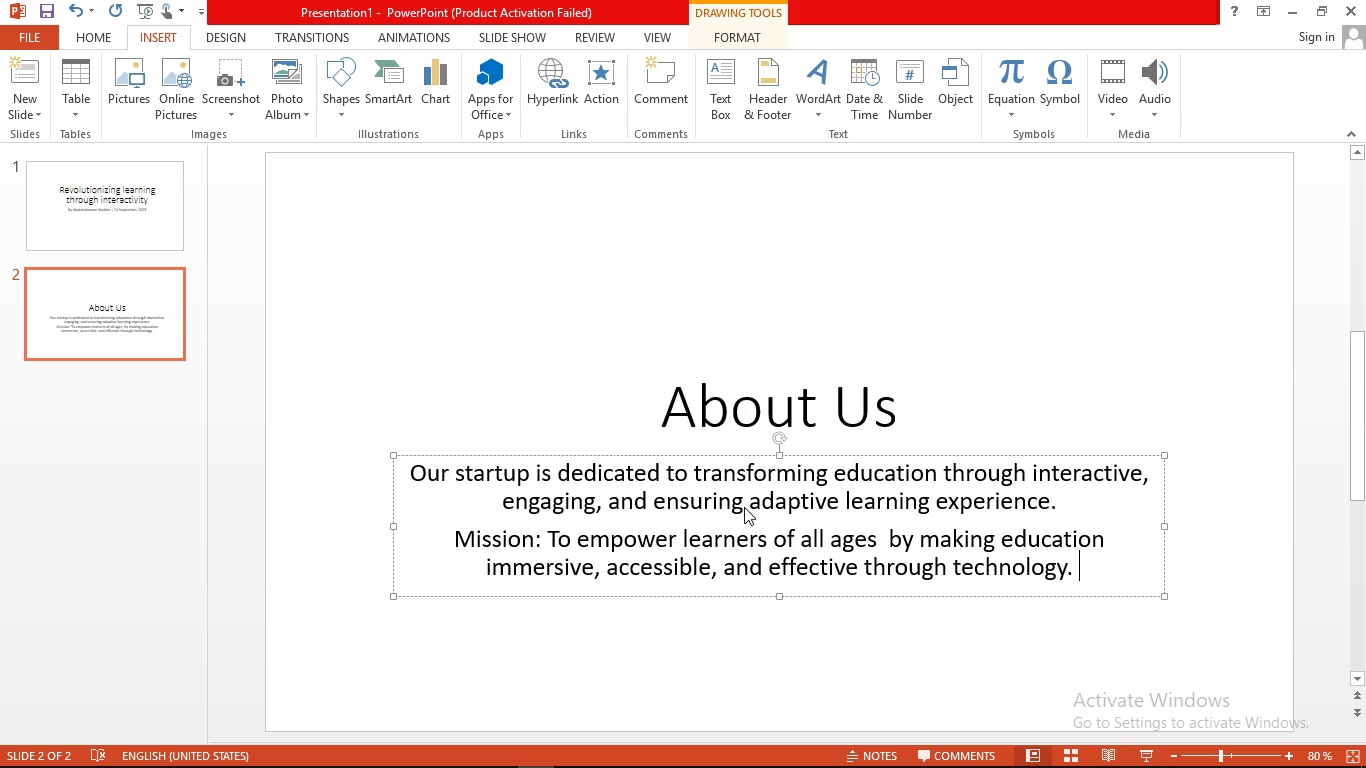 
left_click([619, 374])
 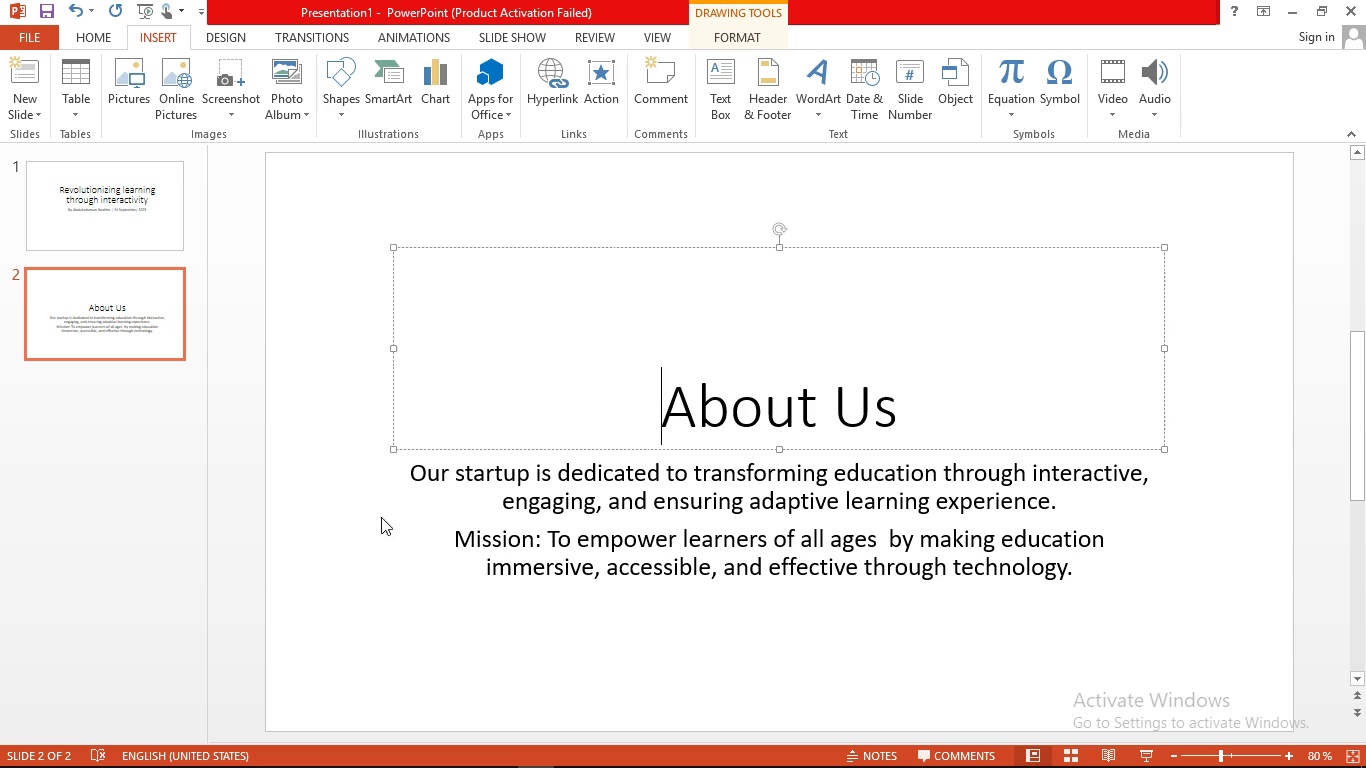 
left_click([381, 546])
 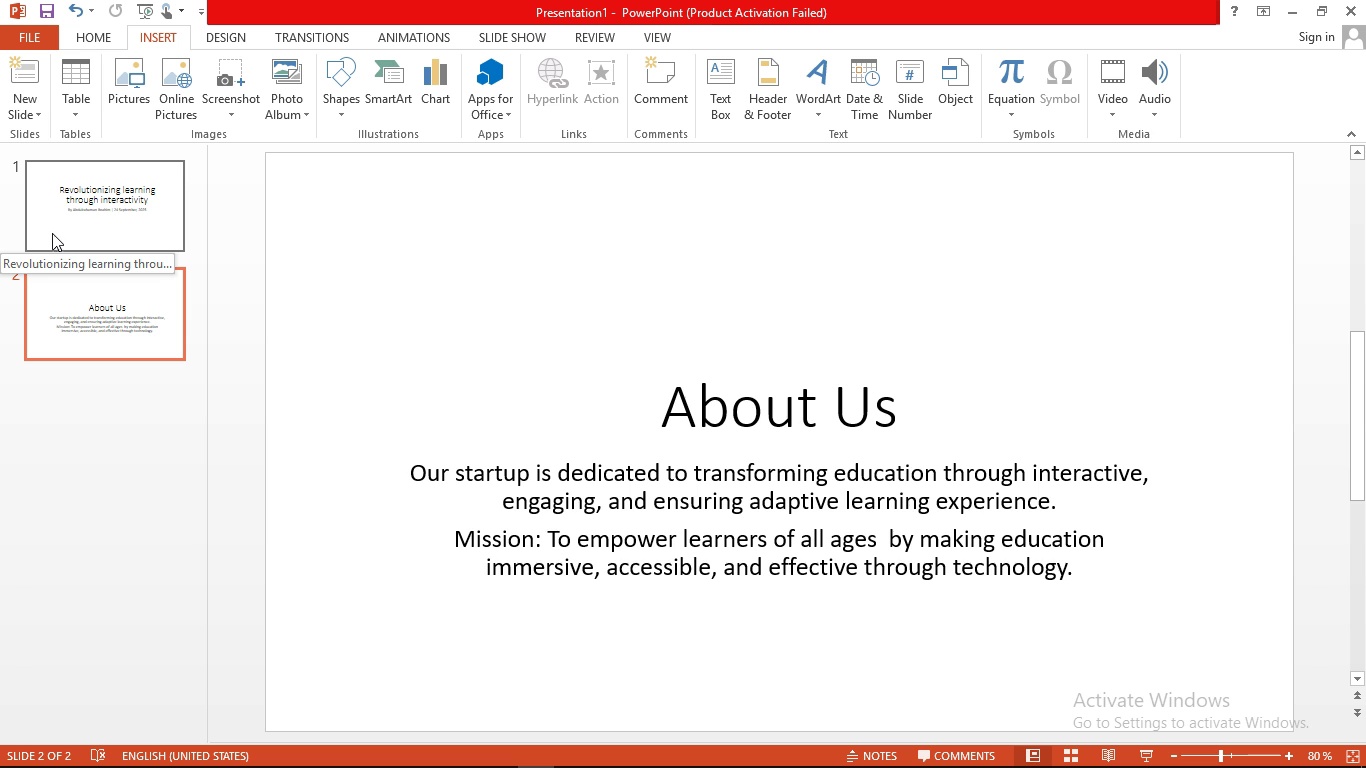 
wait(6.37)
 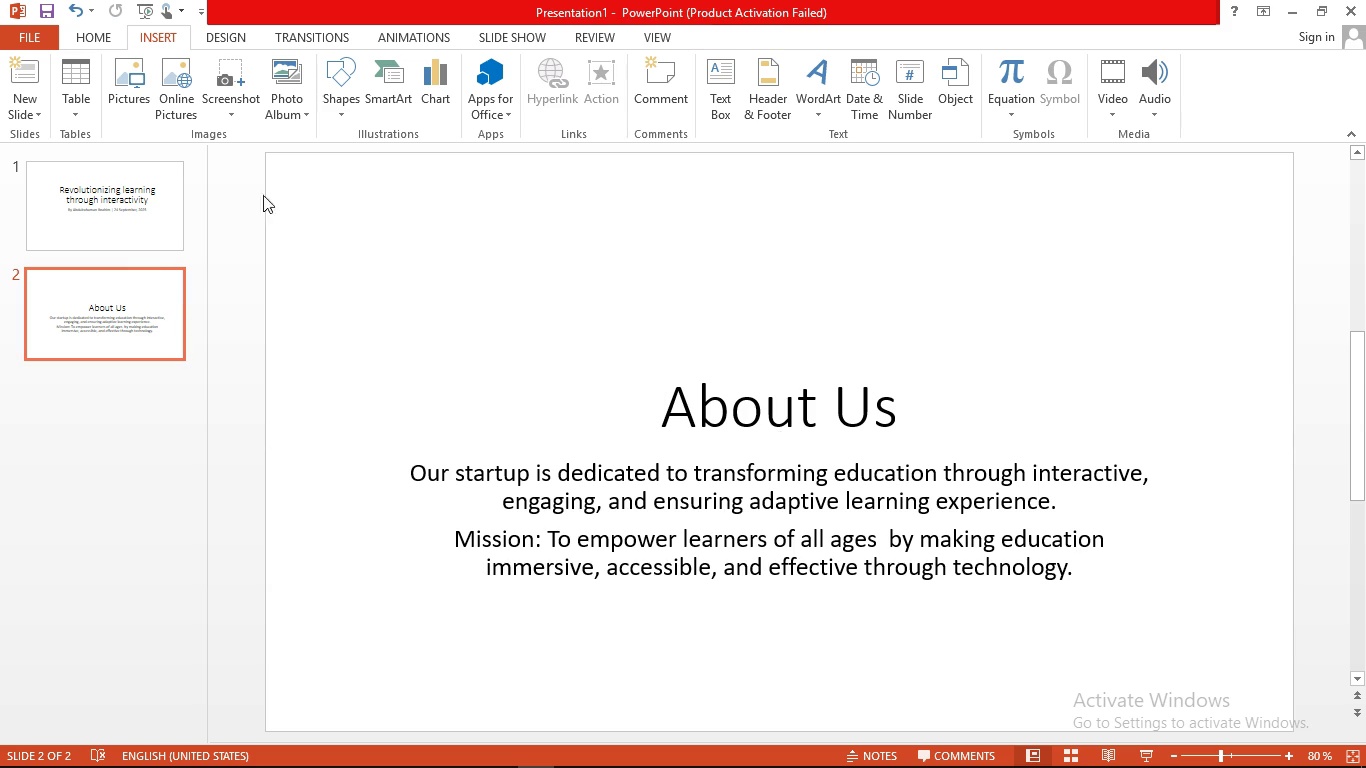 
left_click([26, 115])
 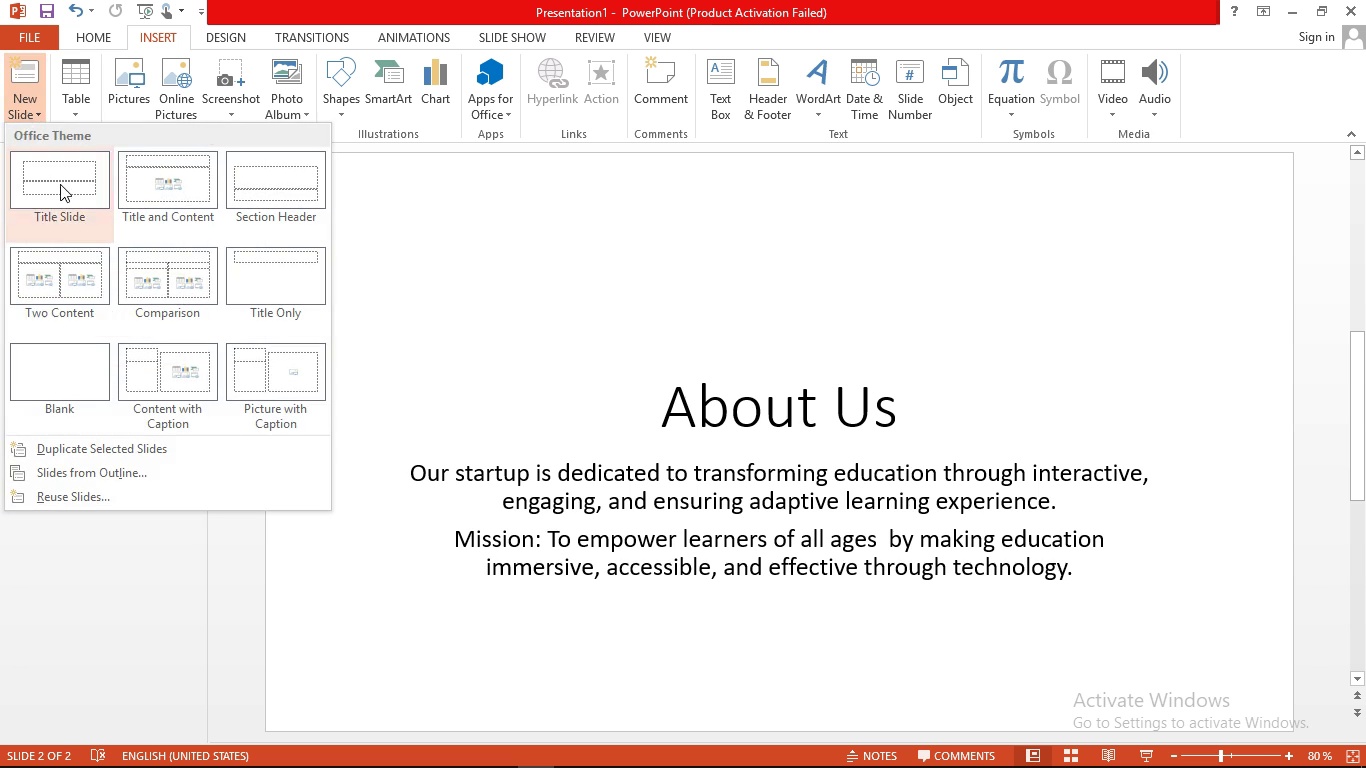 
left_click([60, 184])
 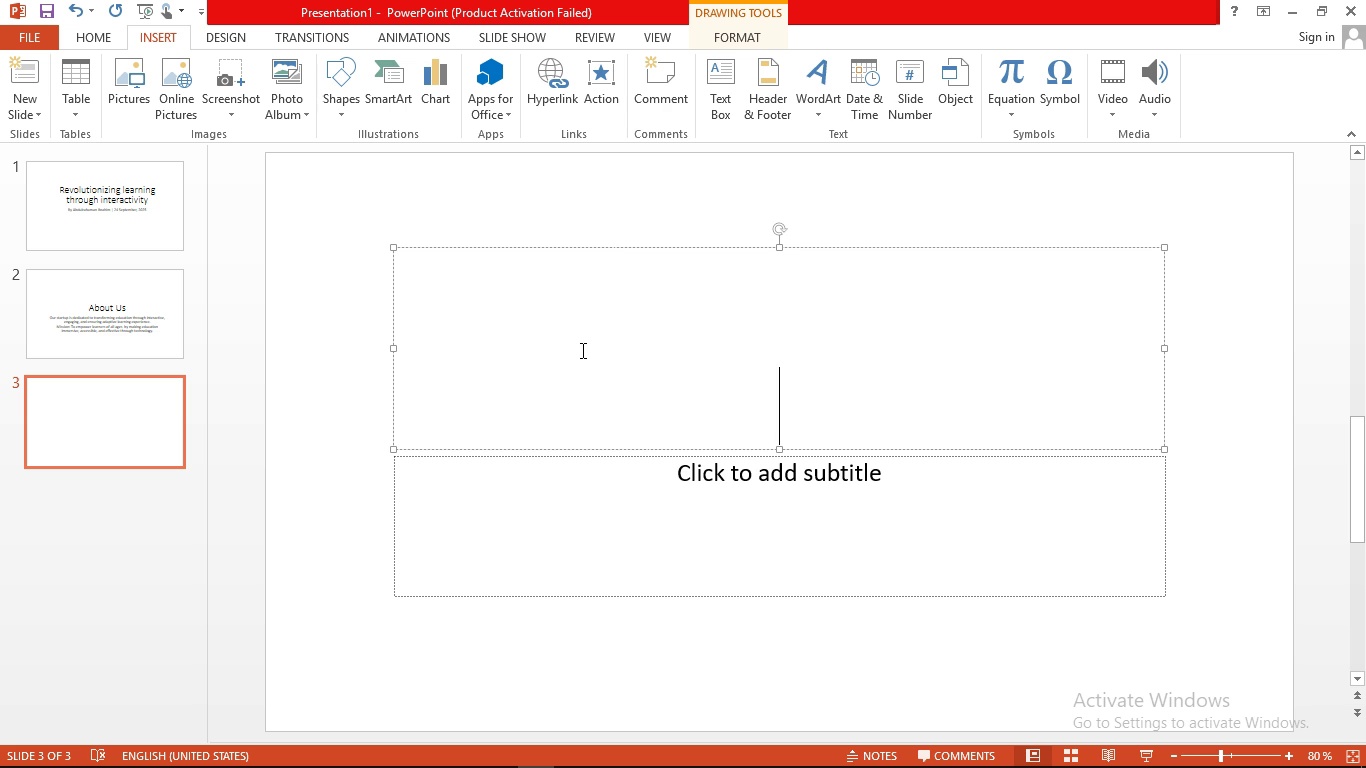 
wait(22.9)
 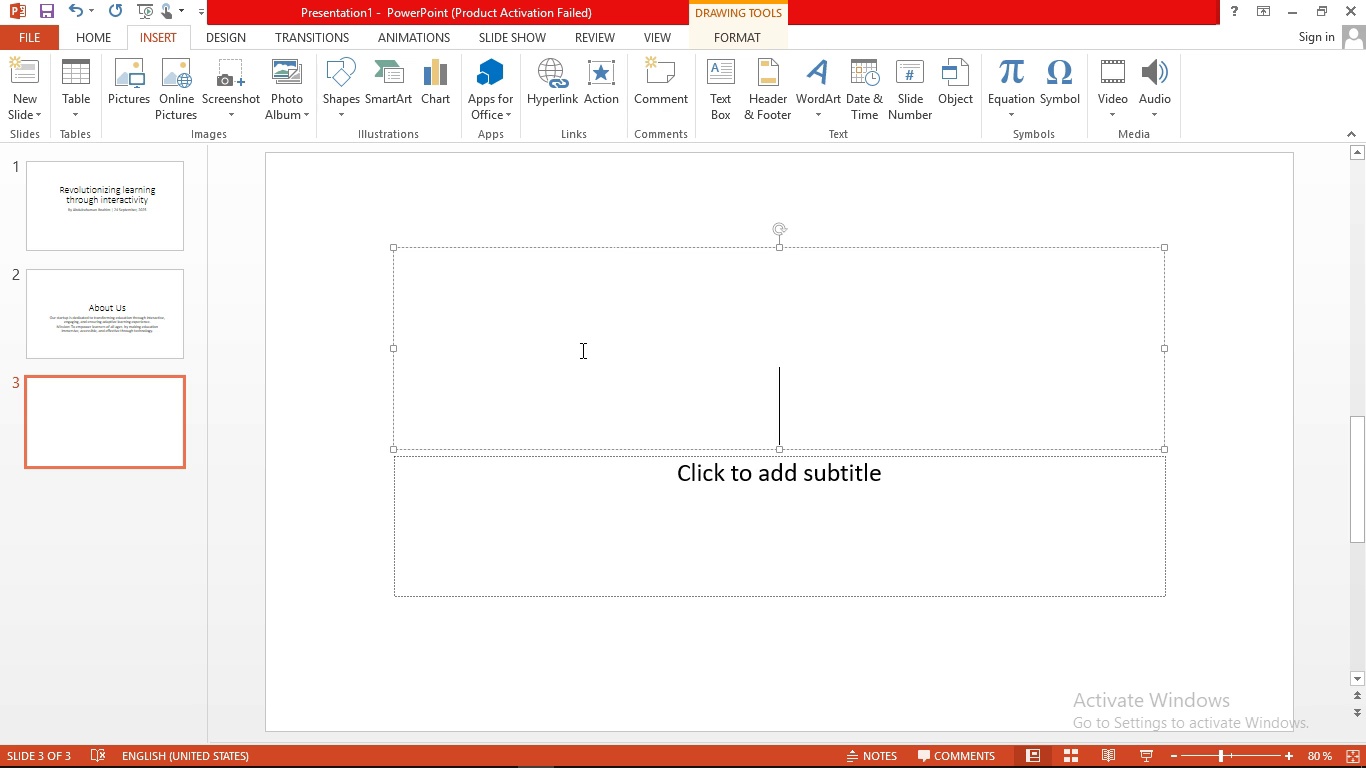 
left_click([120, 213])
 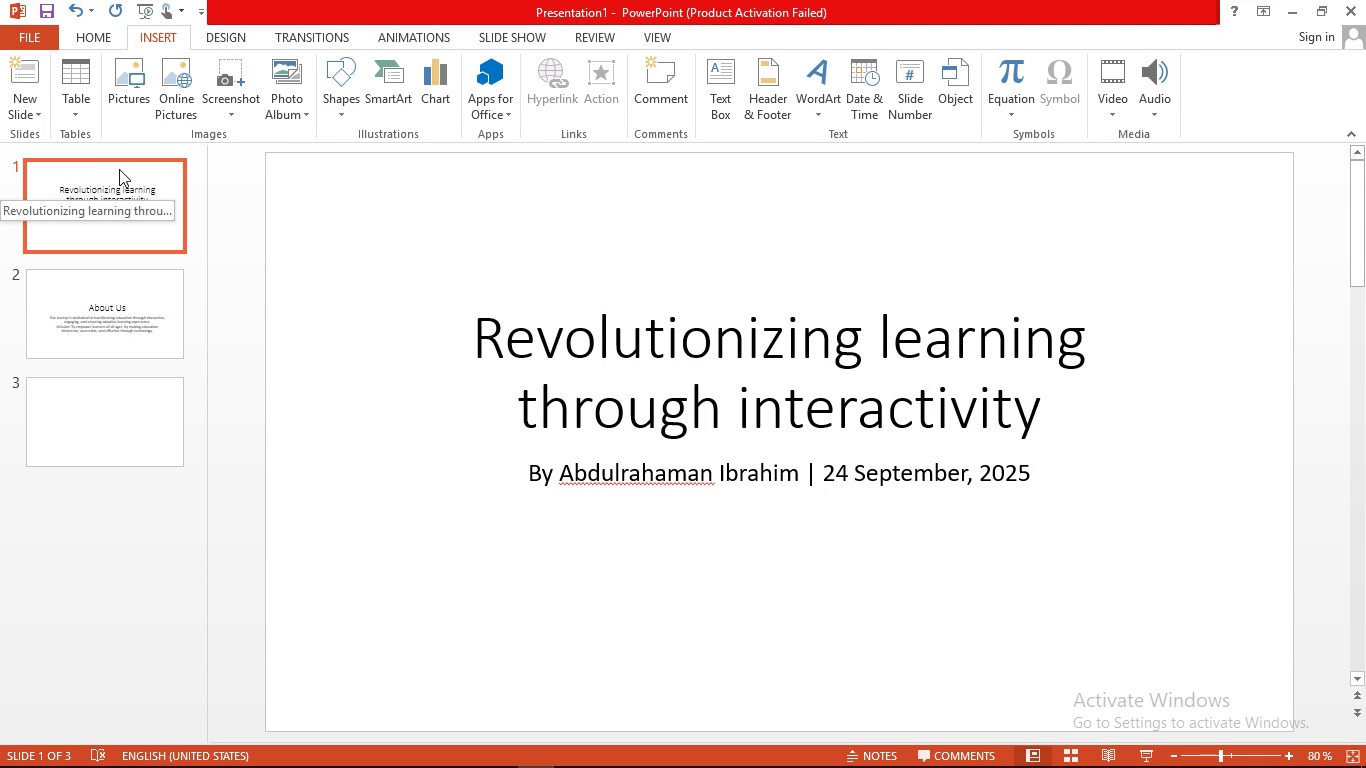 
wait(10.31)
 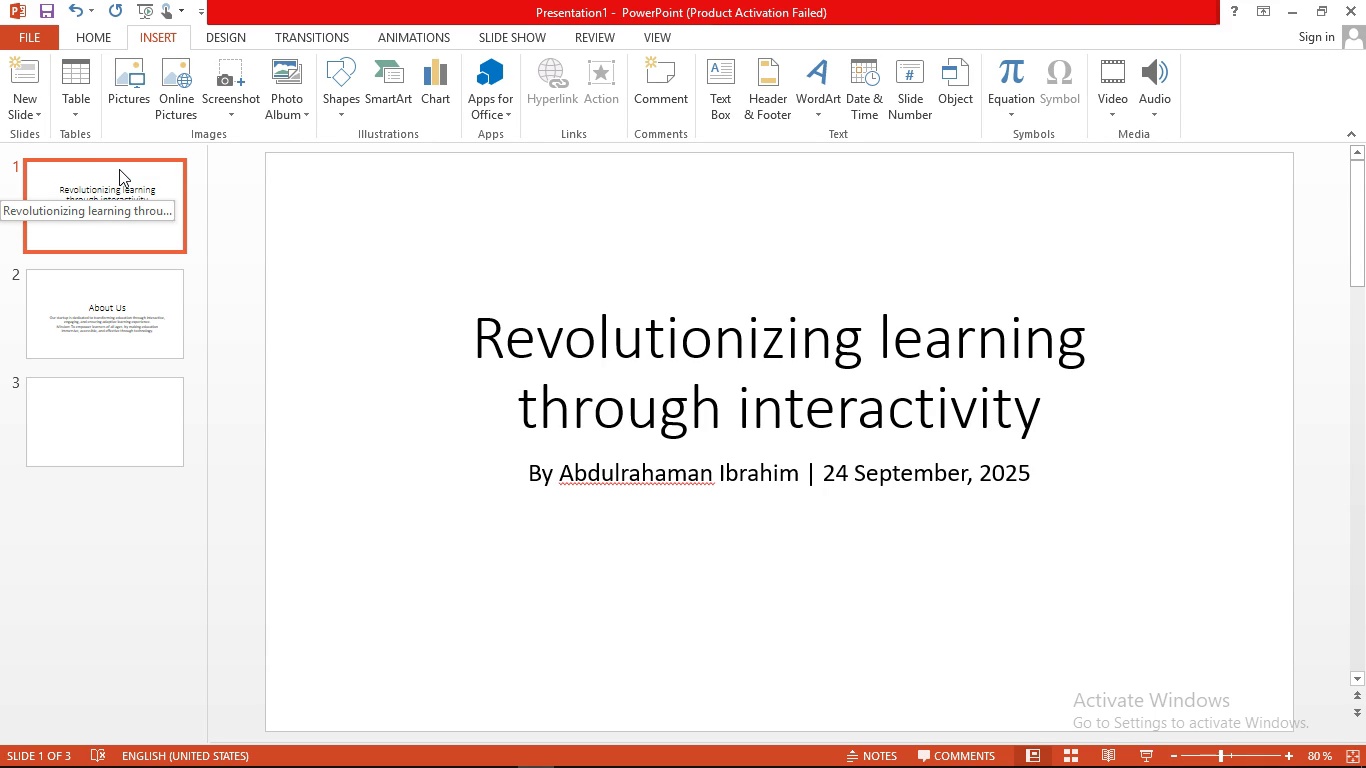 
mouse_move([136, 71])
 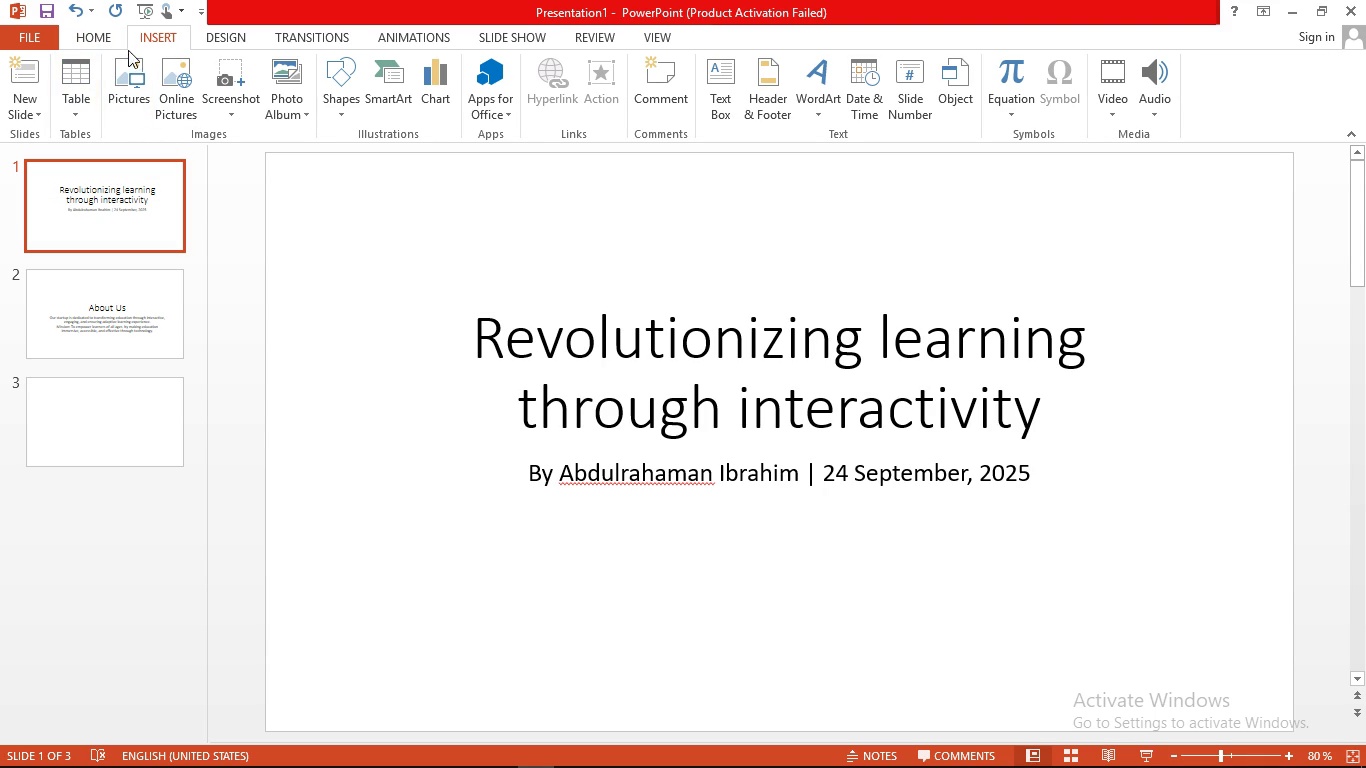 
left_click([110, 86])